 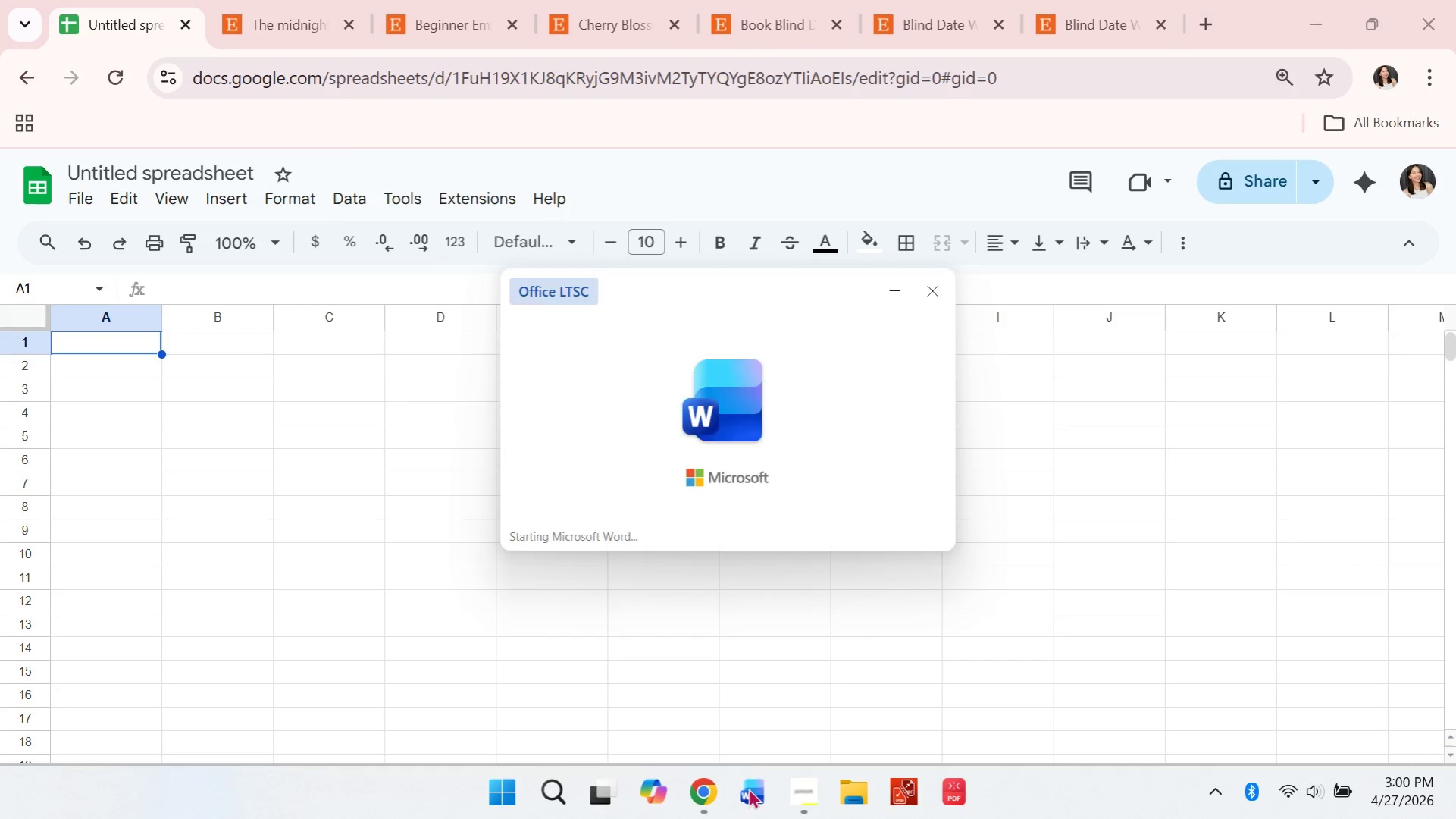 
left_click([301, 218])
 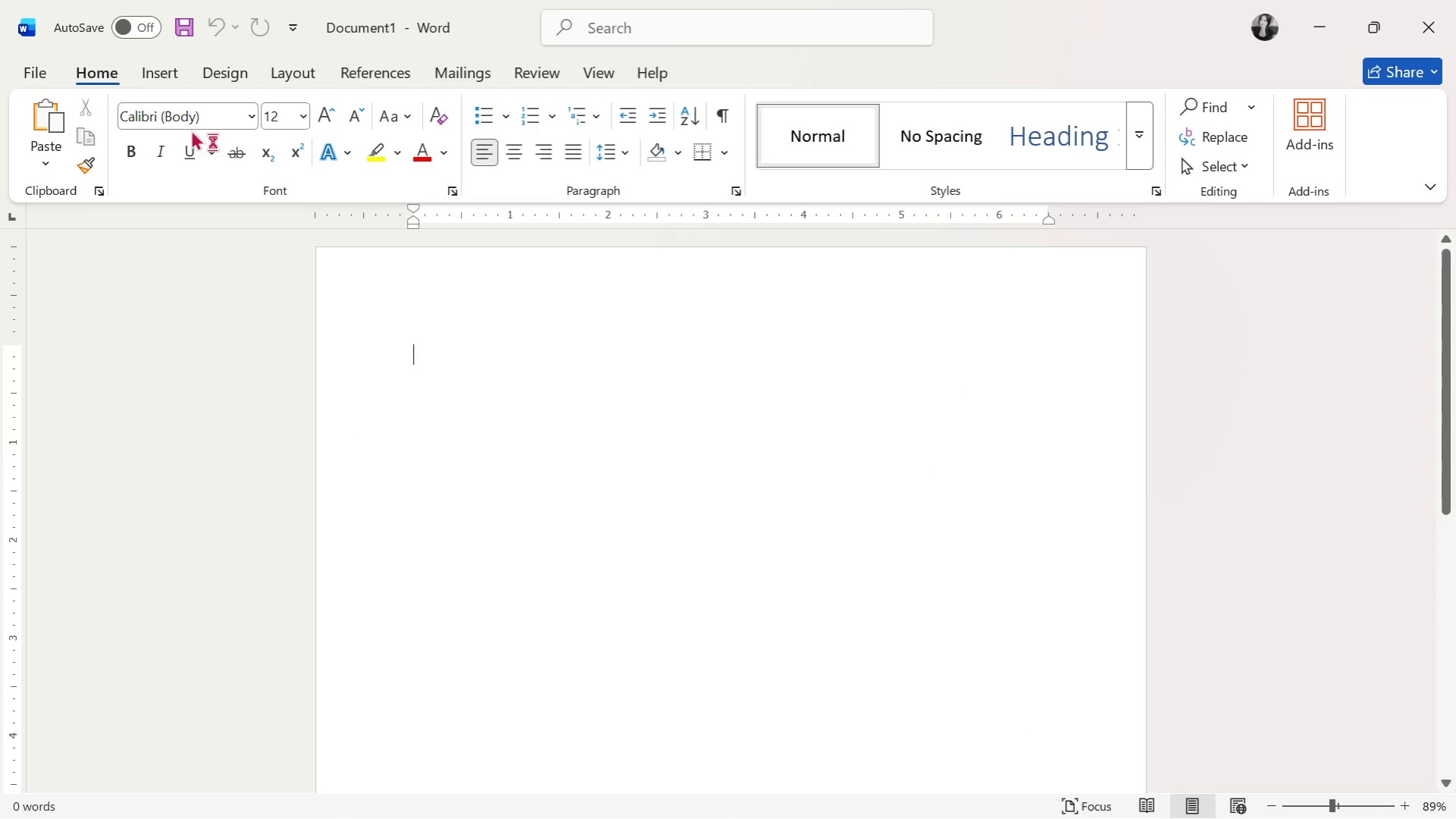 
left_click([249, 111])
 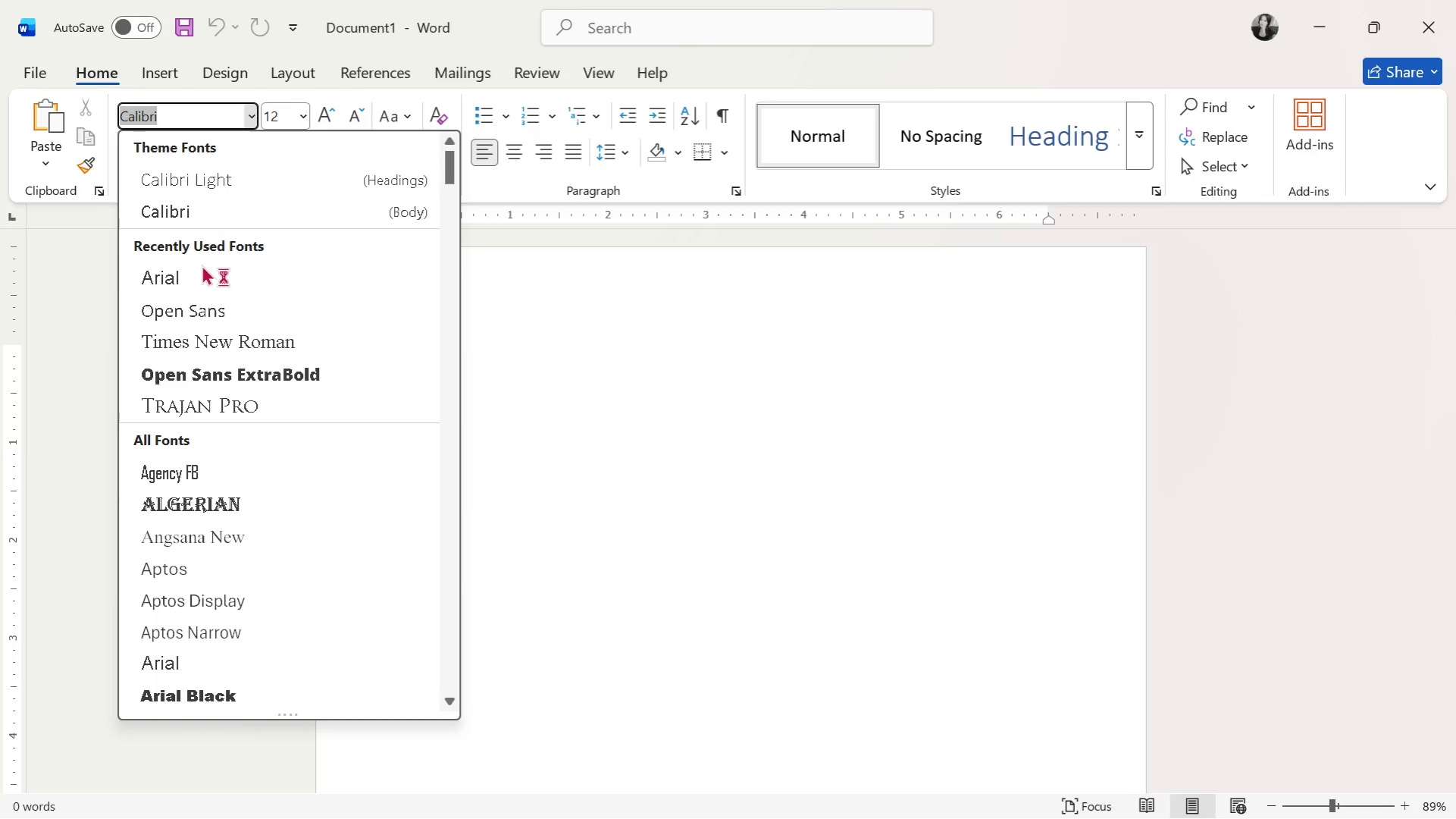 
left_click([201, 271])
 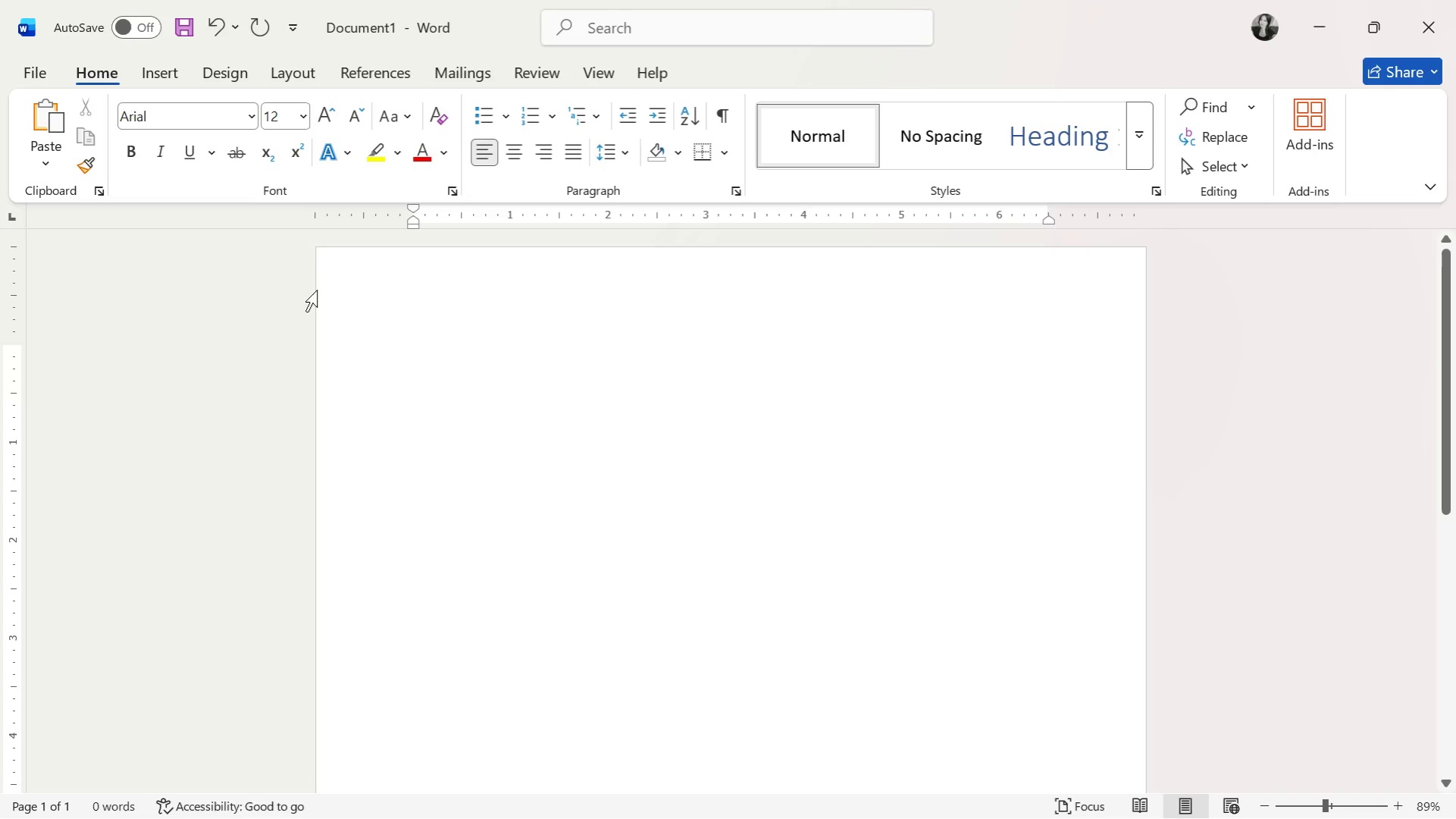 
key(Alt+Tab)
 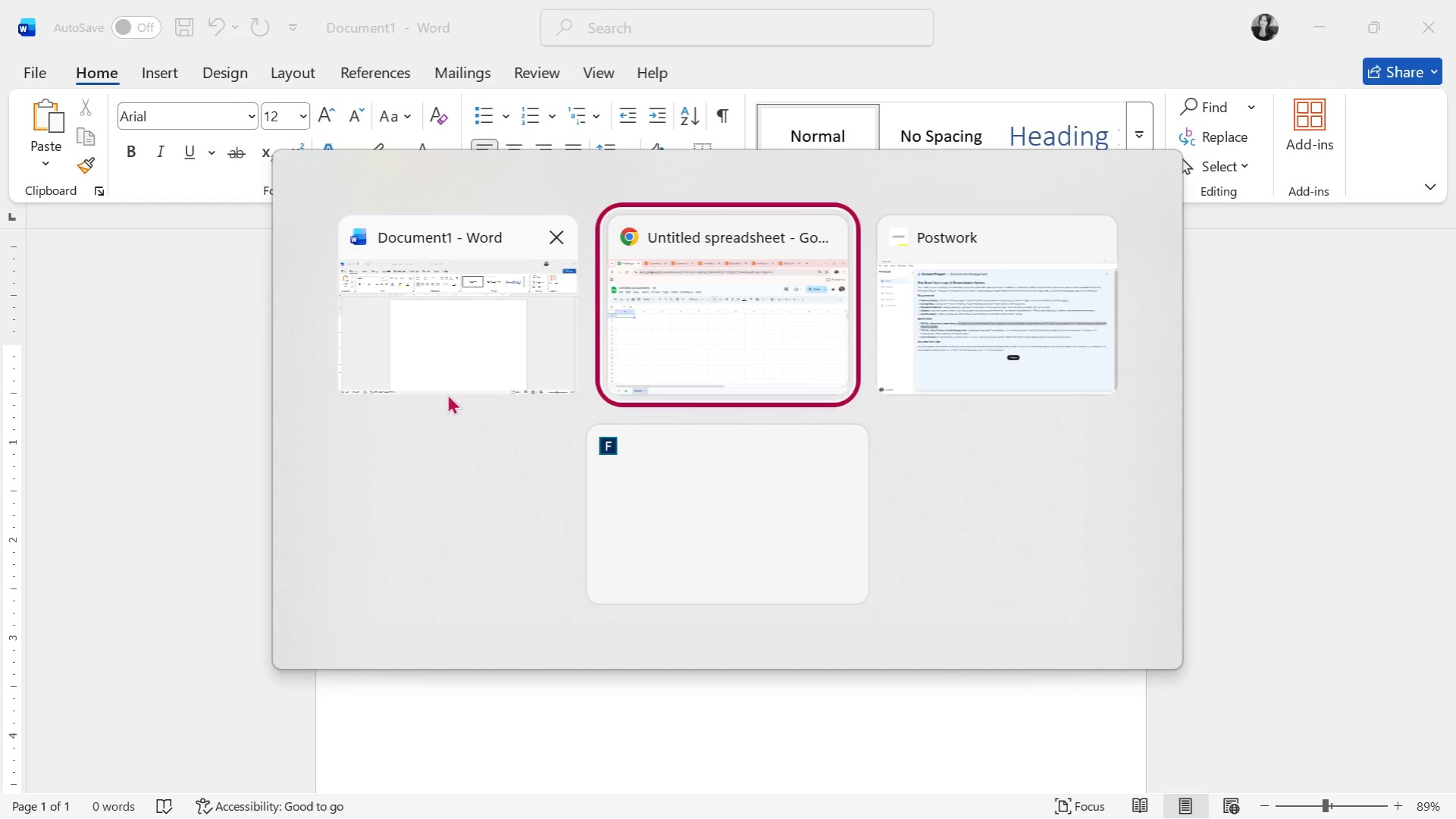 
key(Alt+Tab)